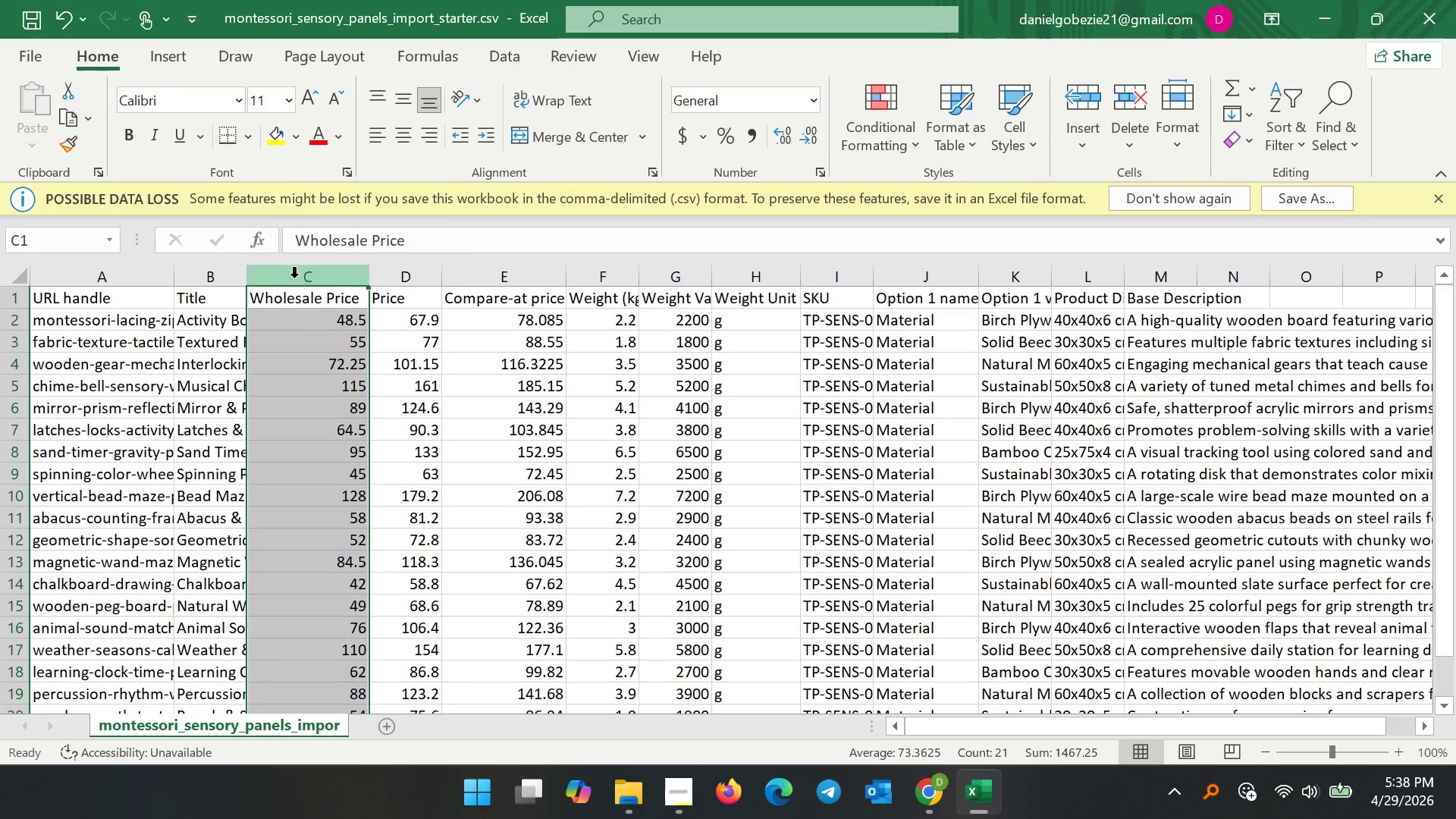 
right_click([294, 278])
 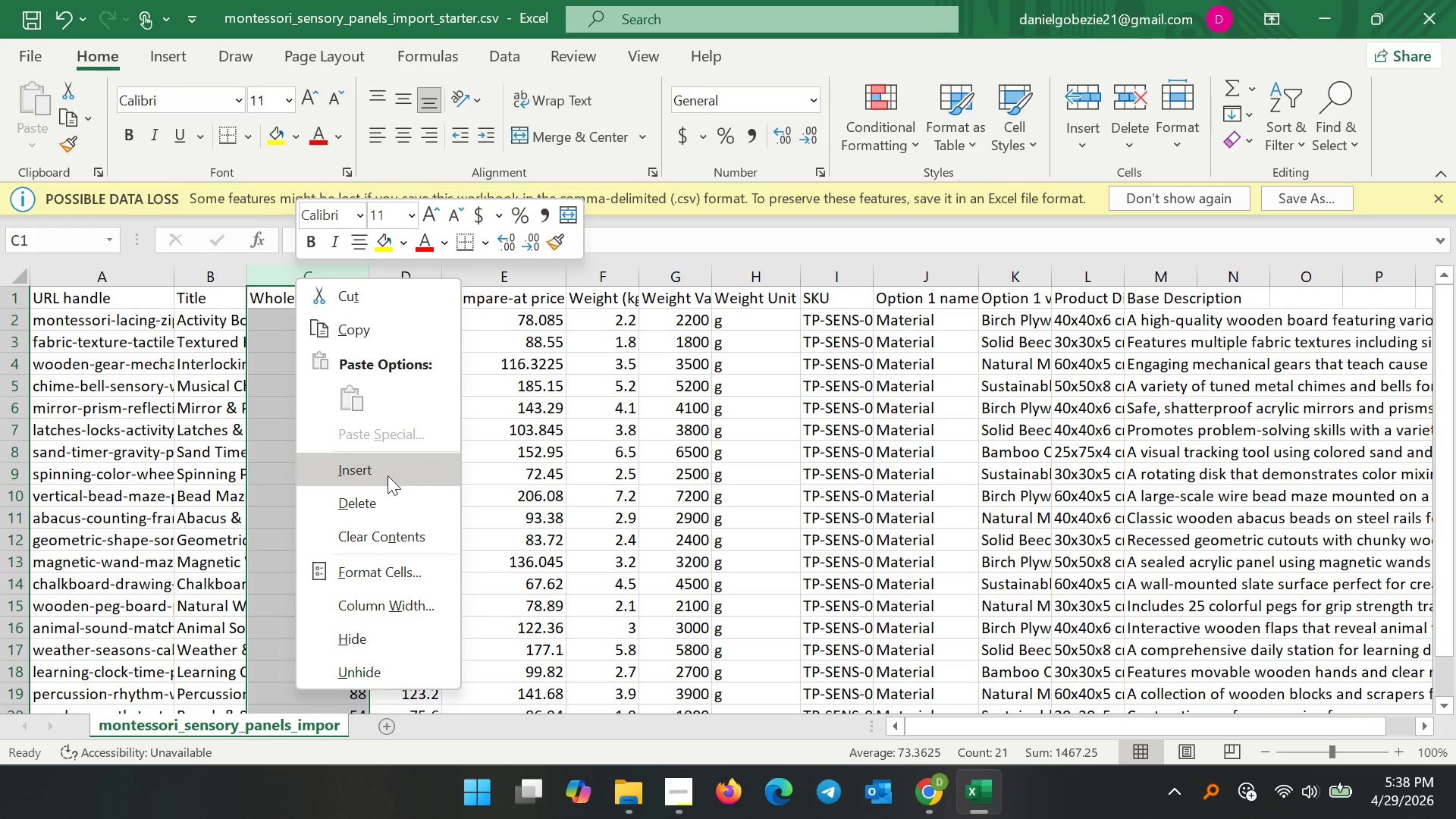 
left_click([388, 475])